 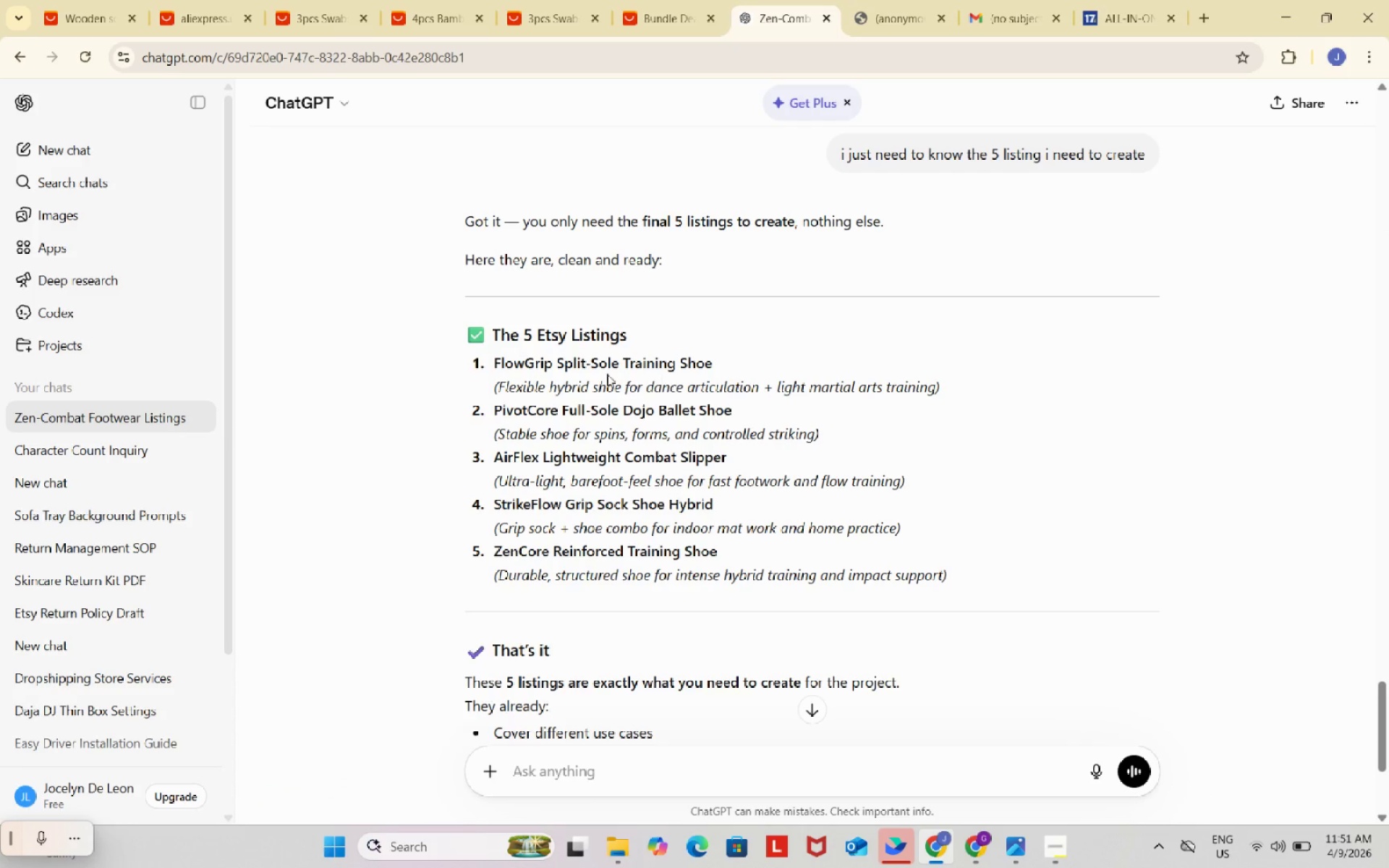 
left_click_drag(start_coordinate=[491, 361], to_coordinate=[715, 361])
 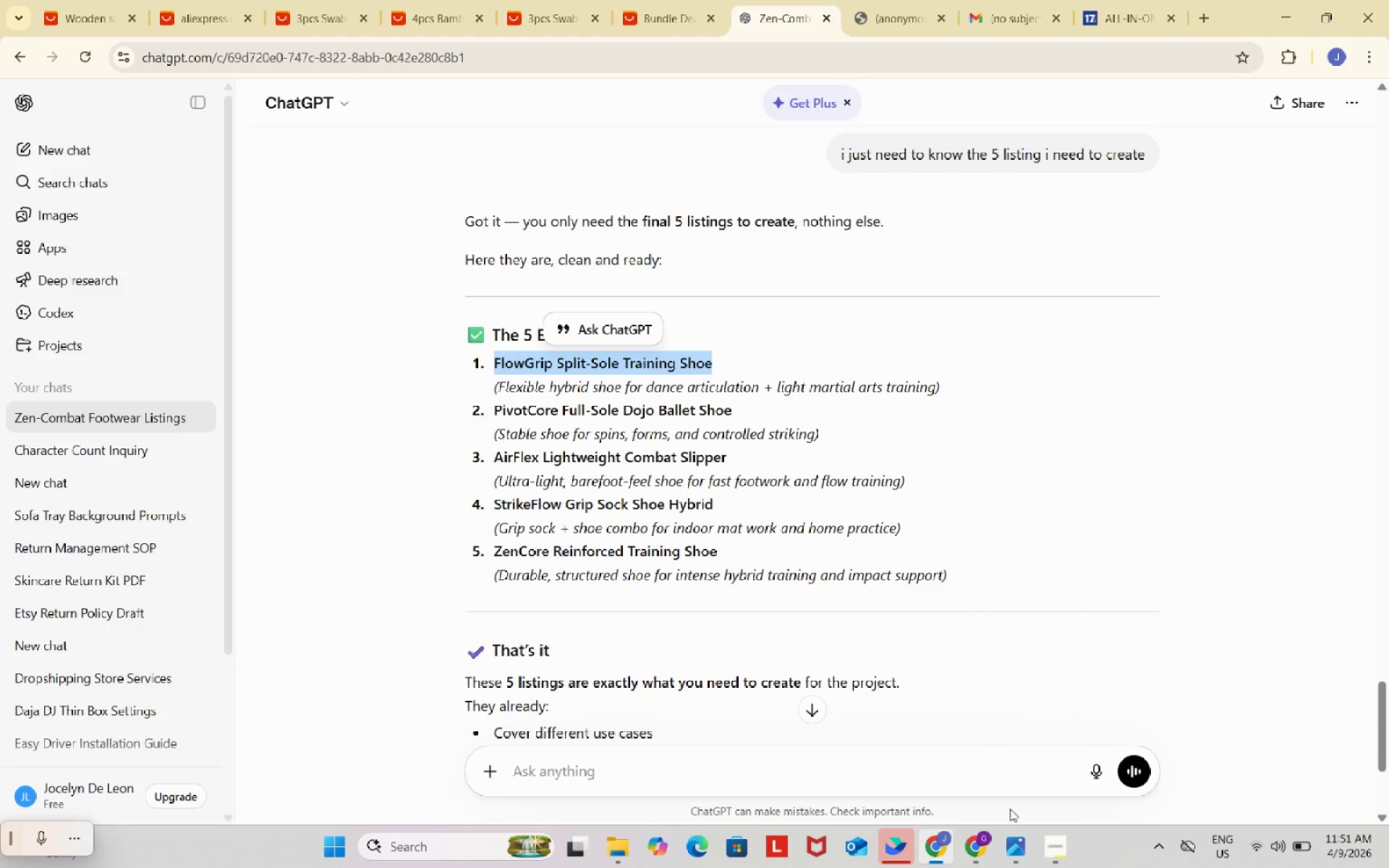 
key(Control+C)
 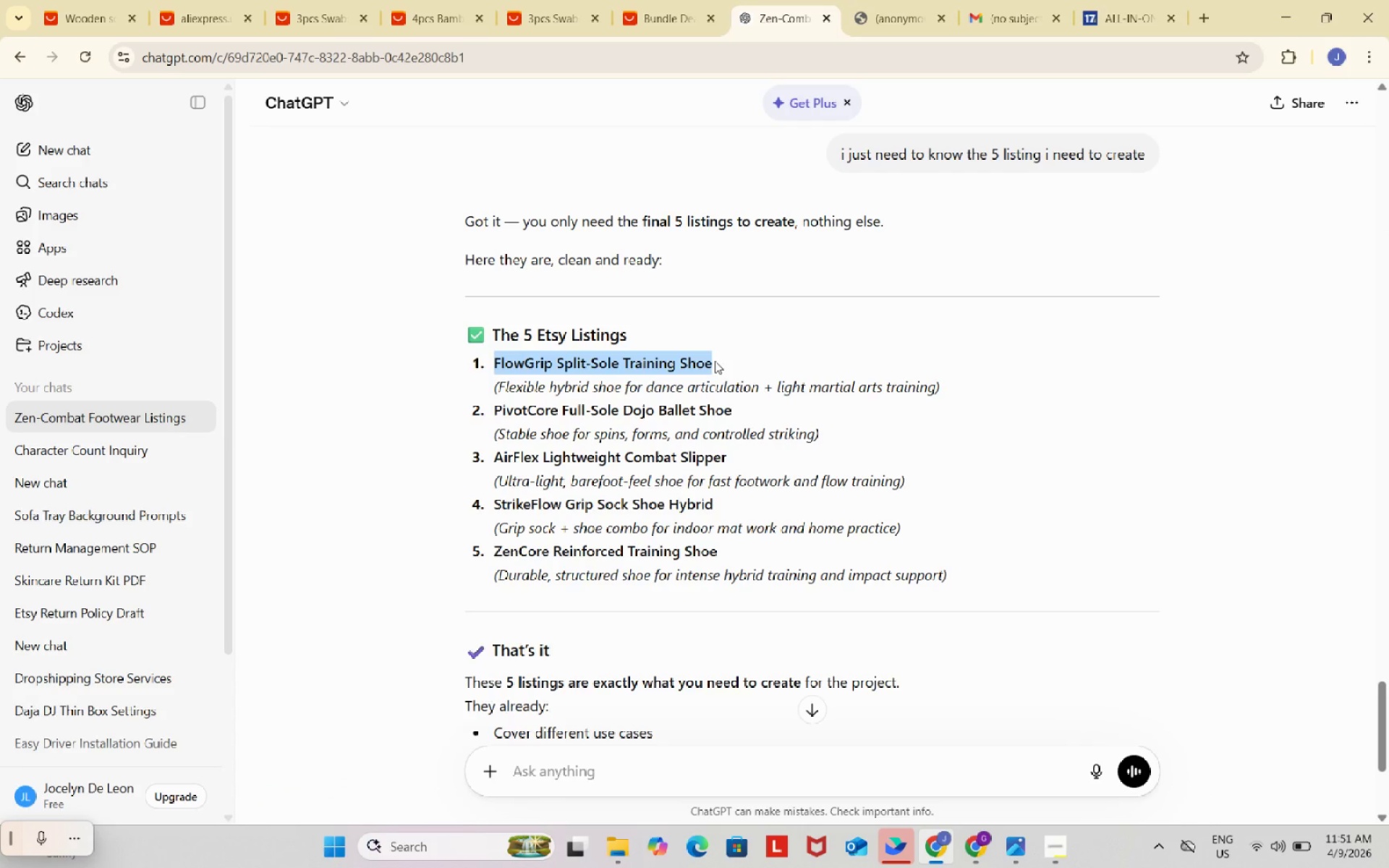 
key(Control+ControlLeft)
 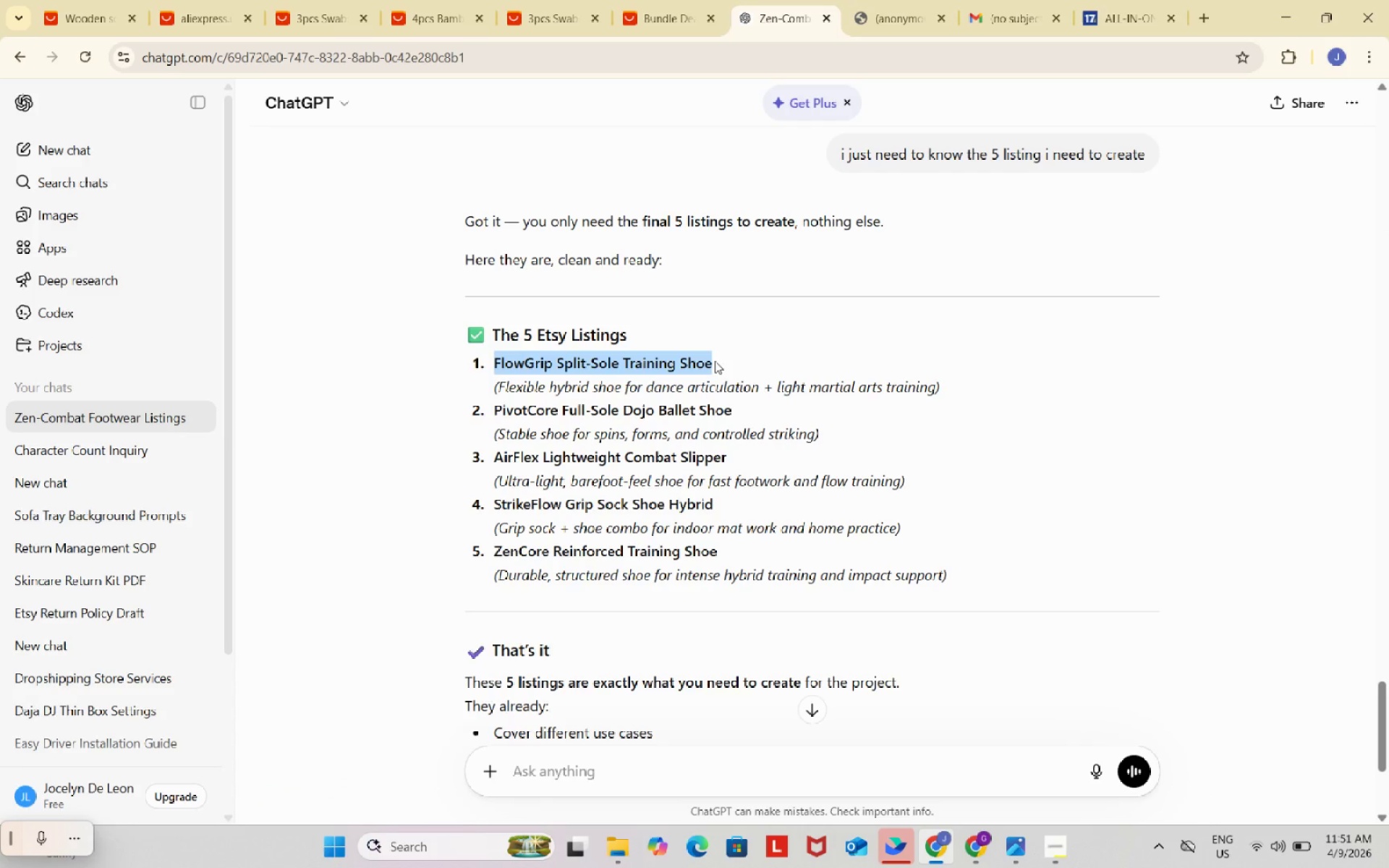 
key(Control+C)
 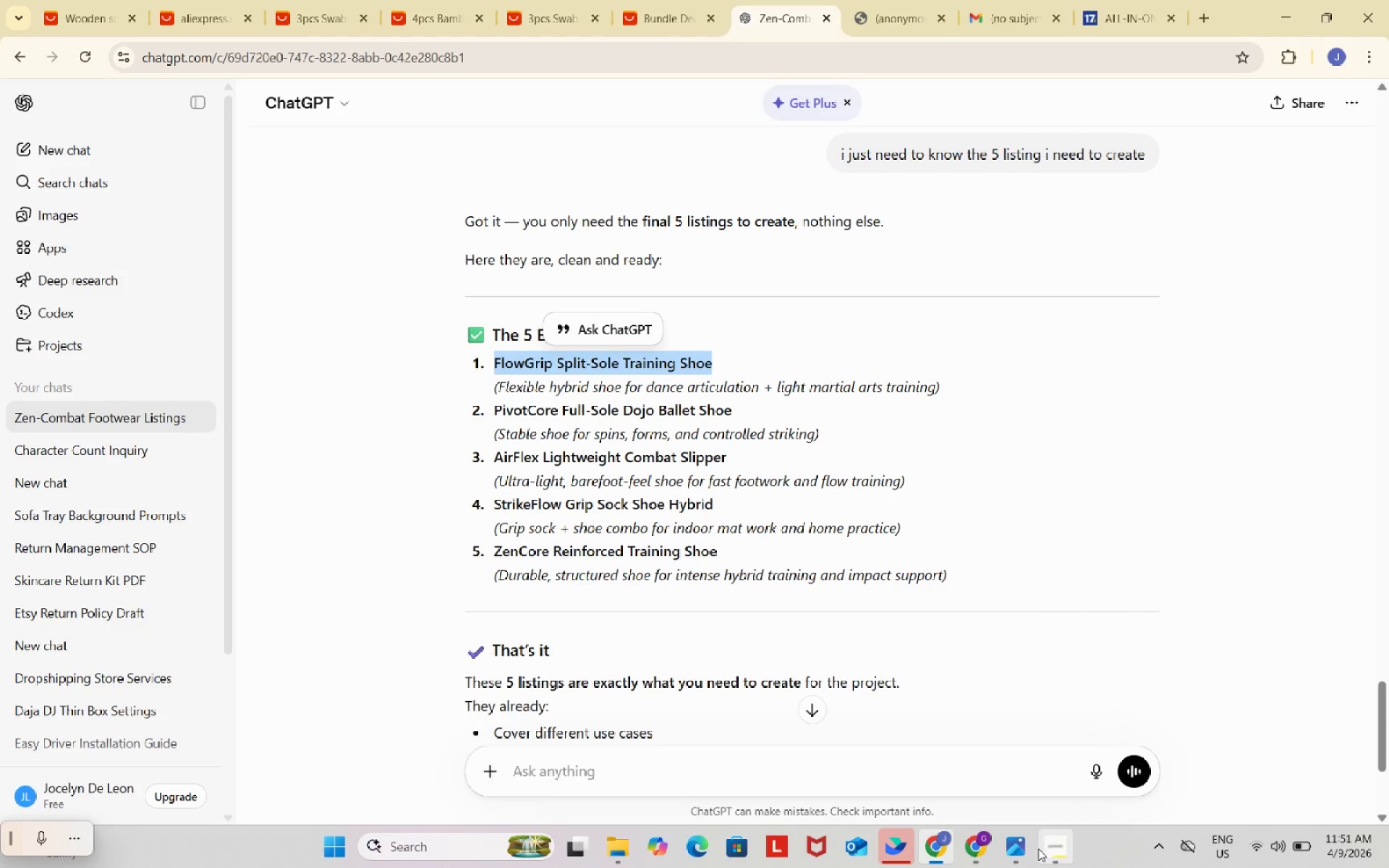 
left_click([982, 848])
 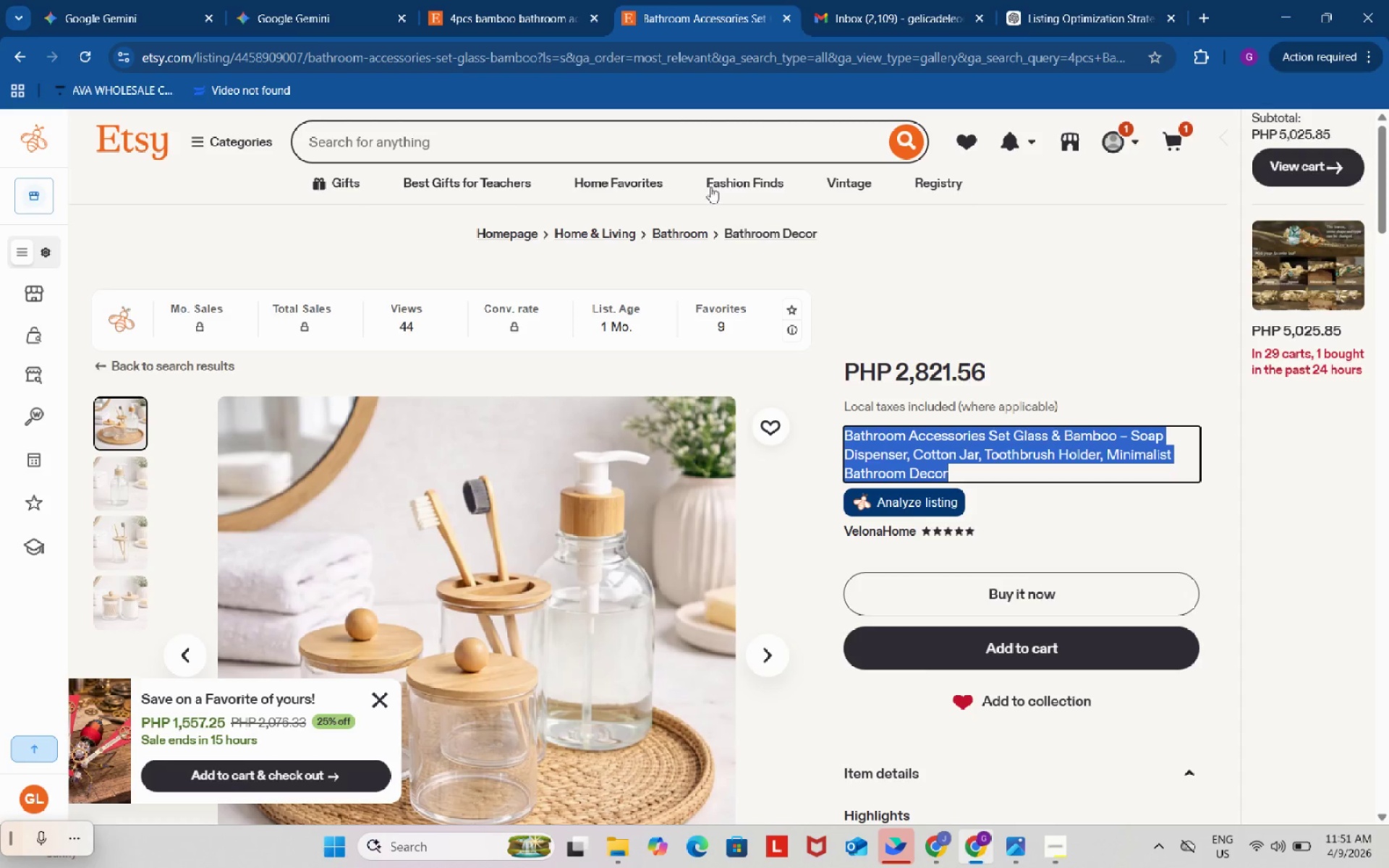 
left_click([695, 161])
 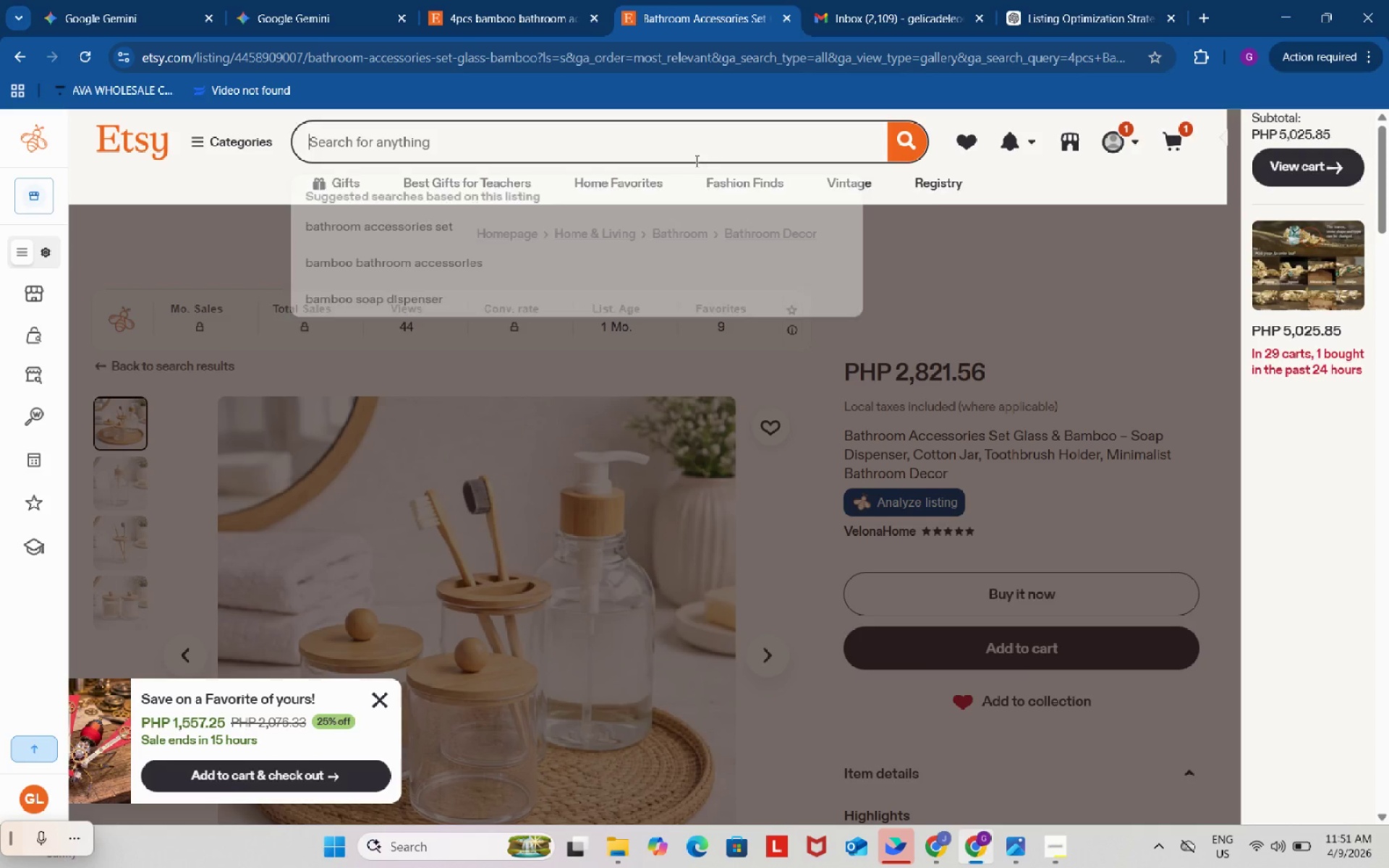 
key(Control+V)
 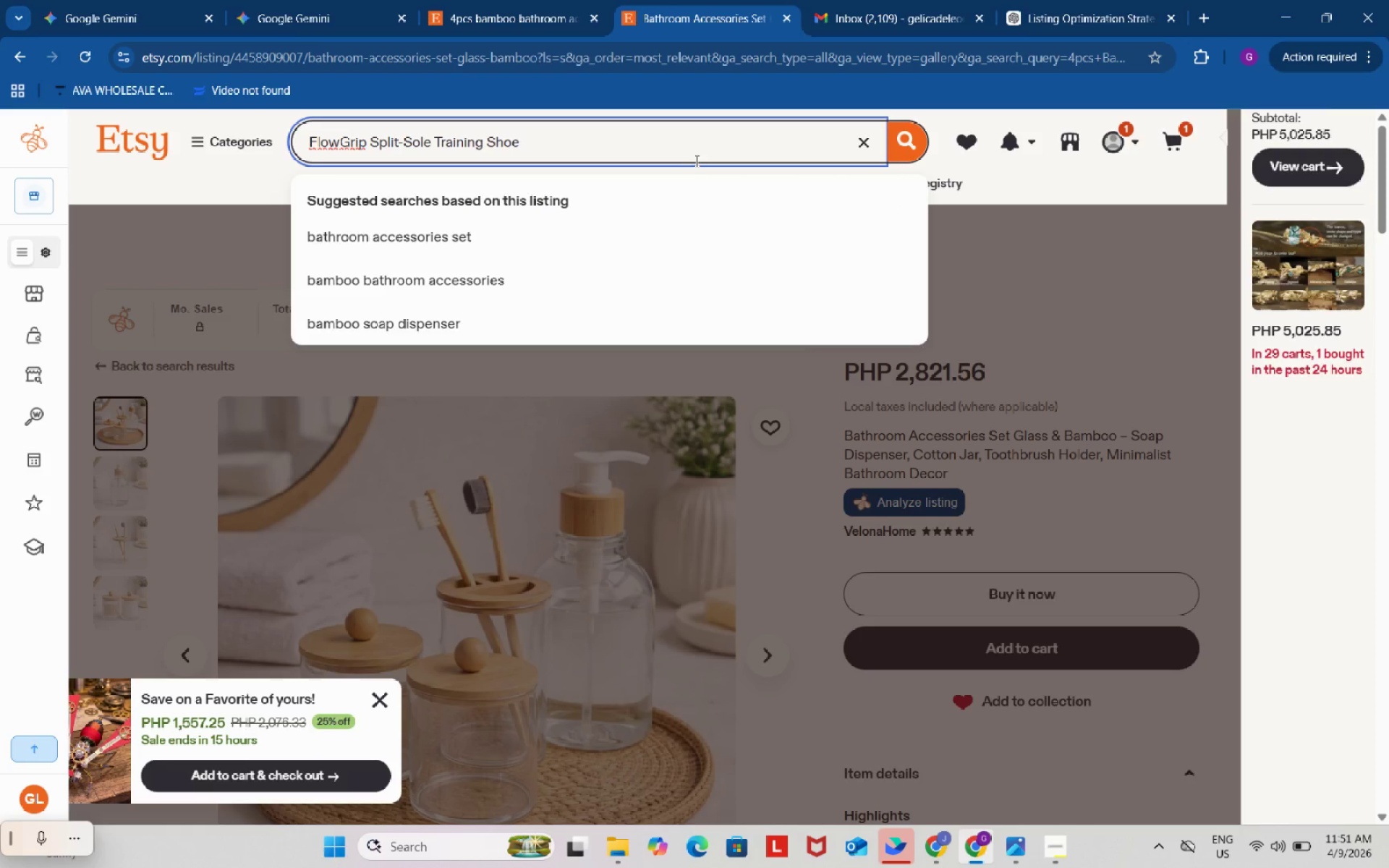 
key(Enter)
 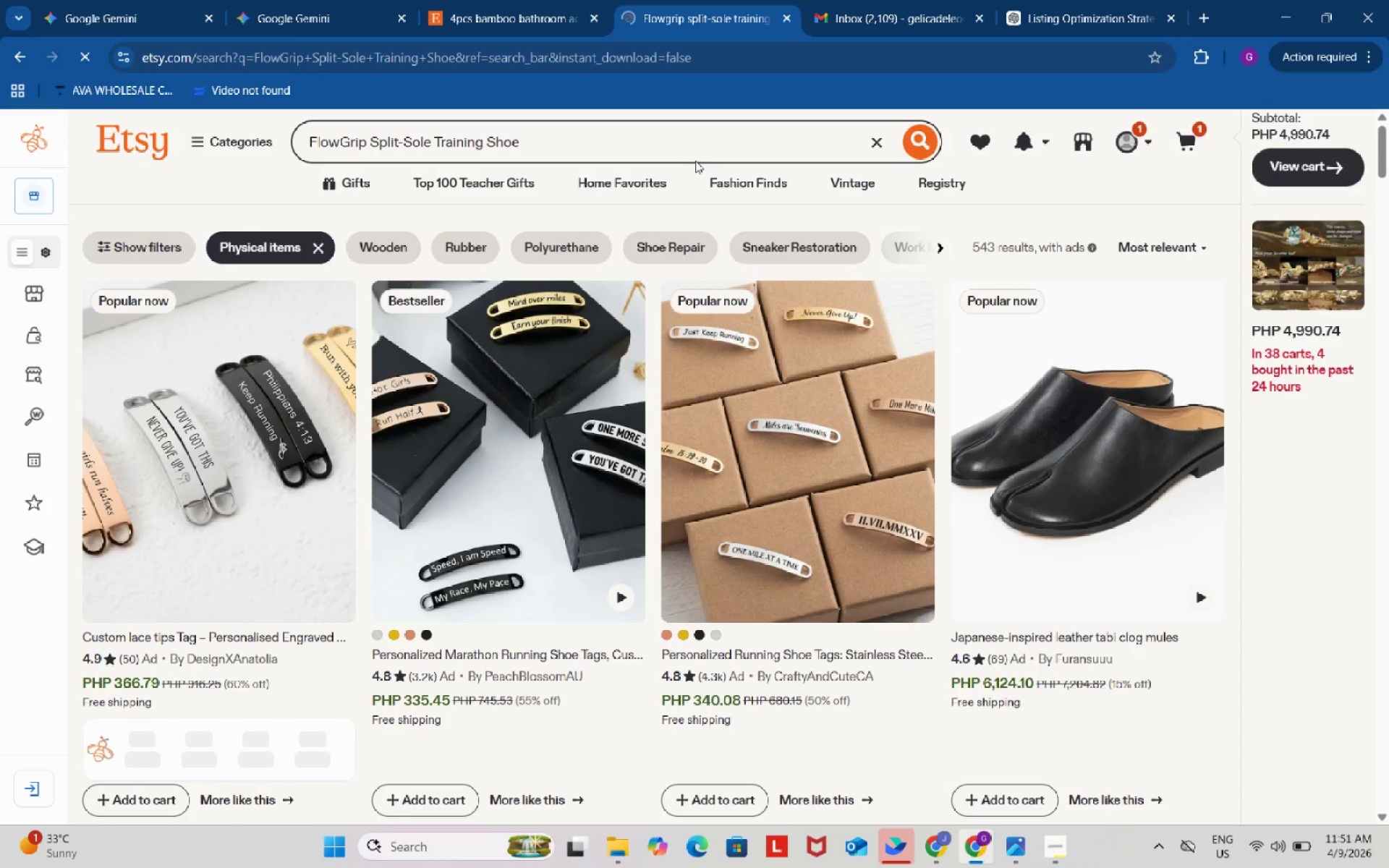 
scroll: coordinate [855, 594], scroll_direction: down, amount: 21.0
 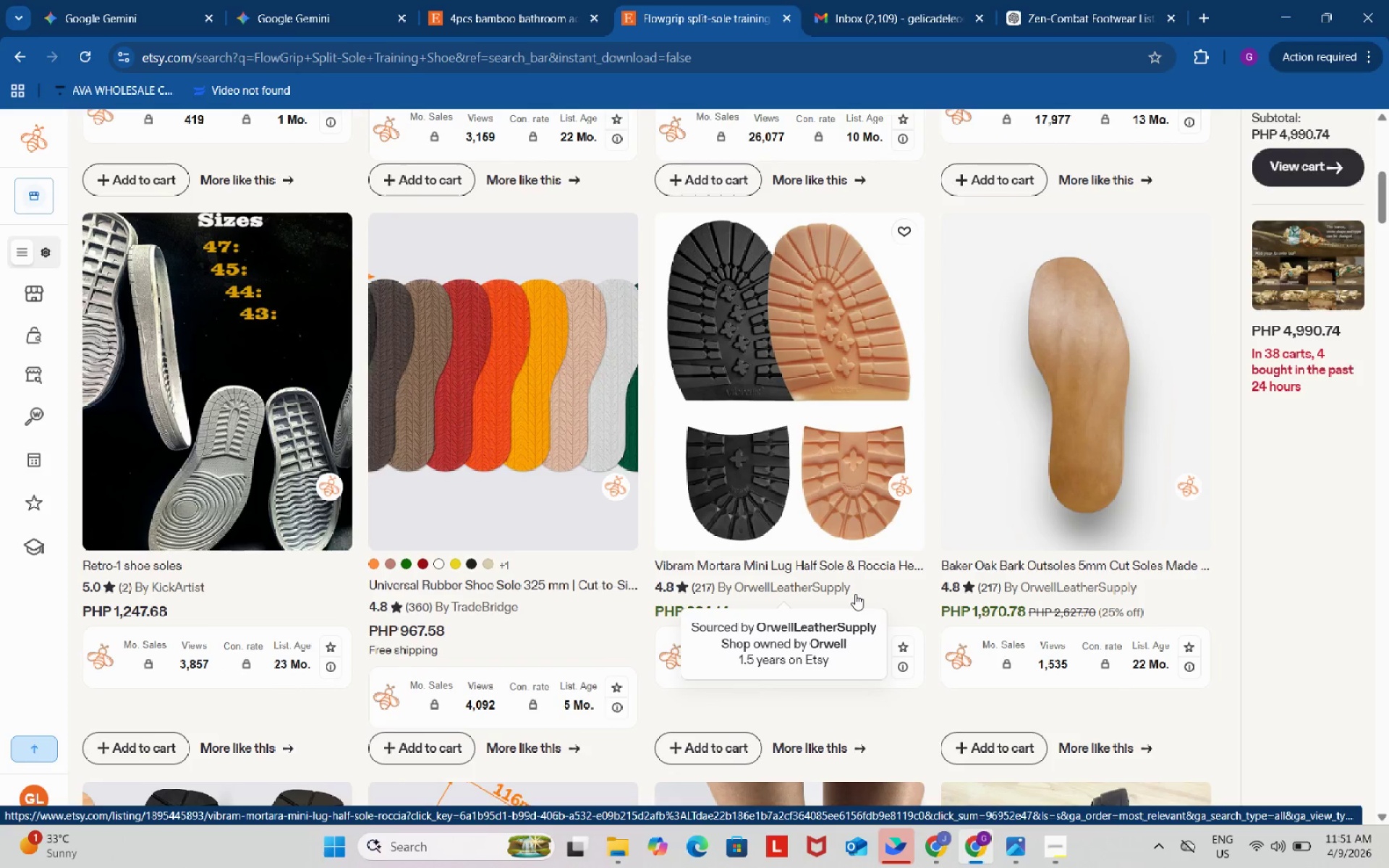 
scroll: coordinate [855, 594], scroll_direction: down, amount: 5.0
 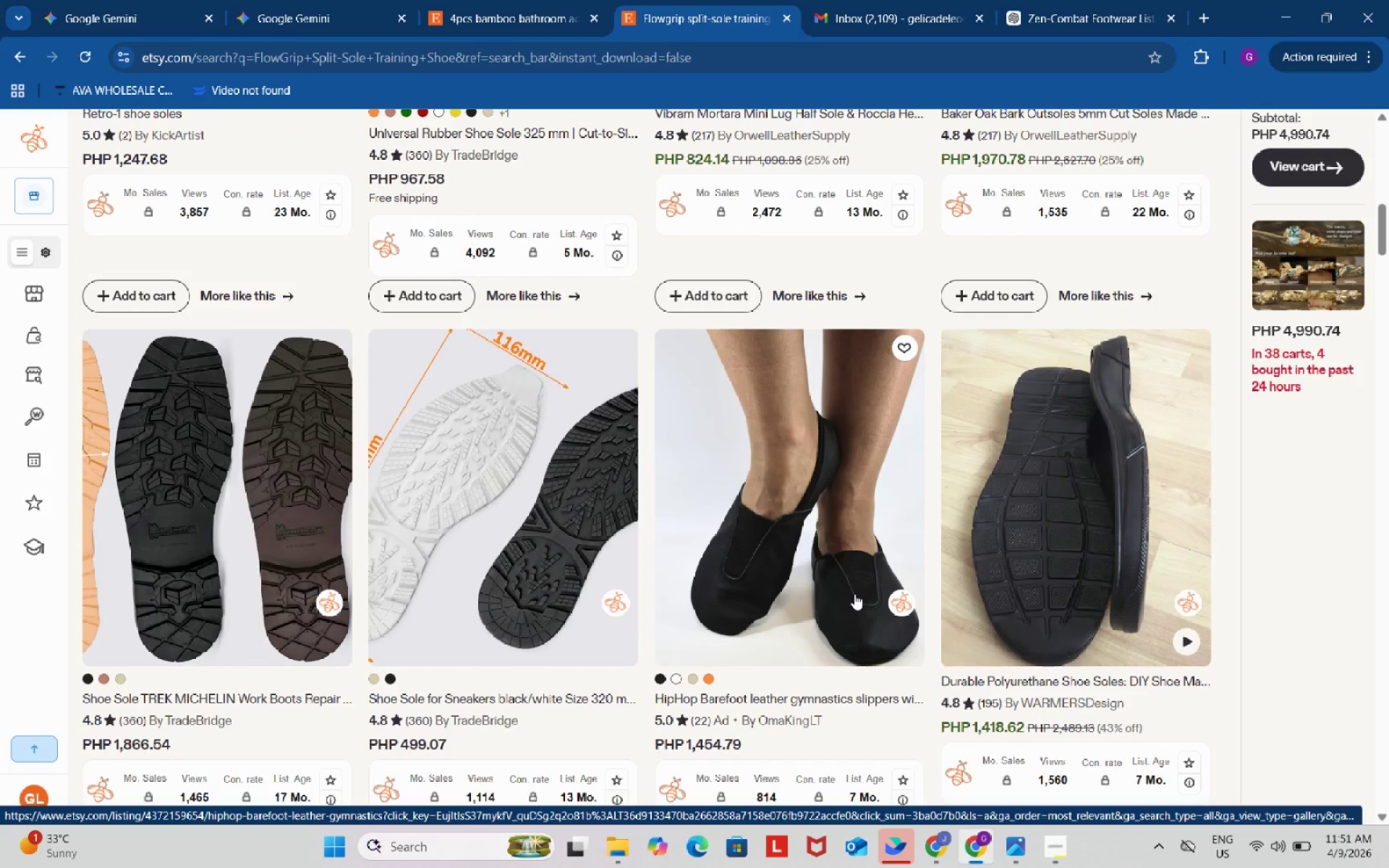 
scroll: coordinate [854, 594], scroll_direction: up, amount: 11.0
 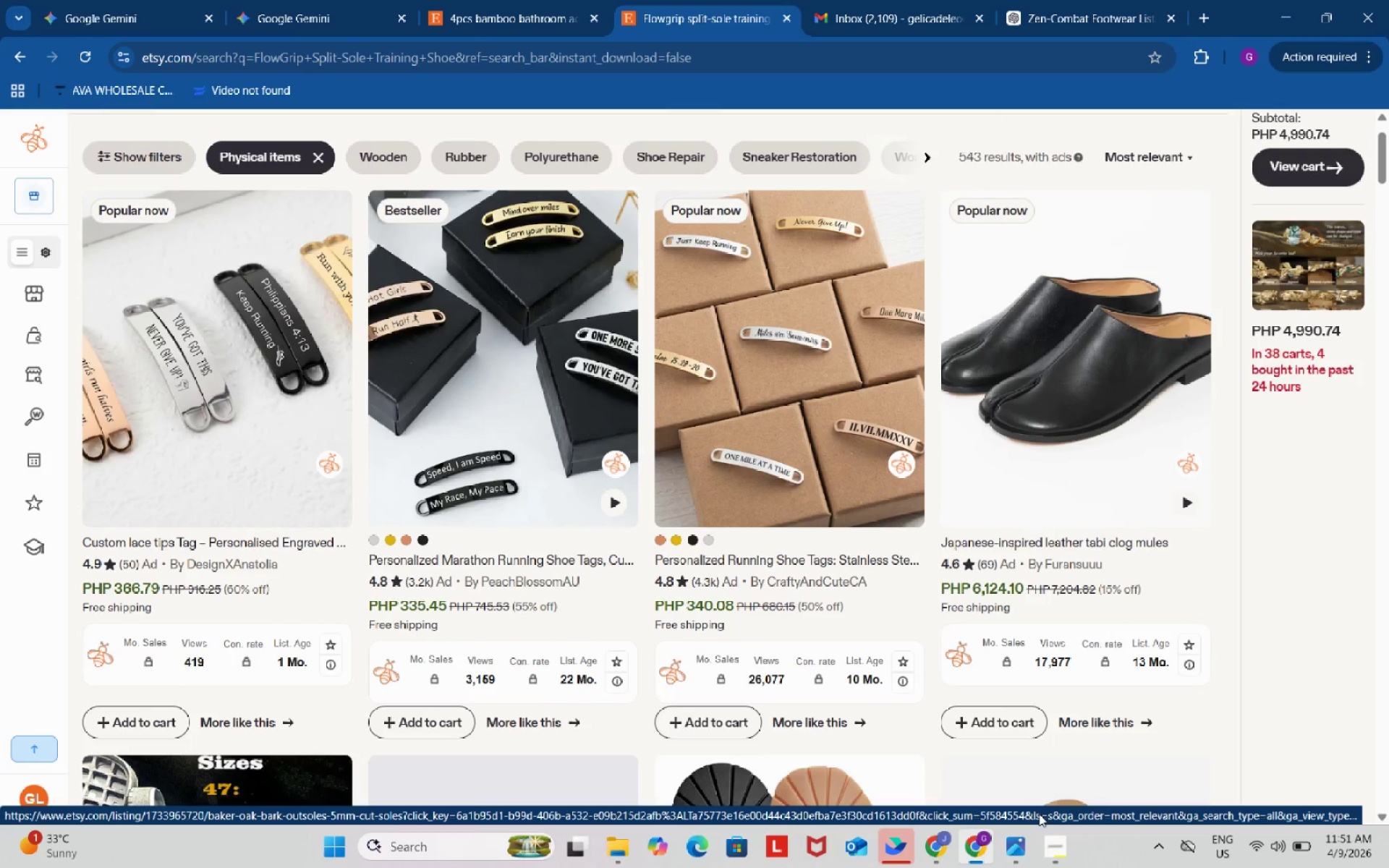 
left_click([1052, 840])